 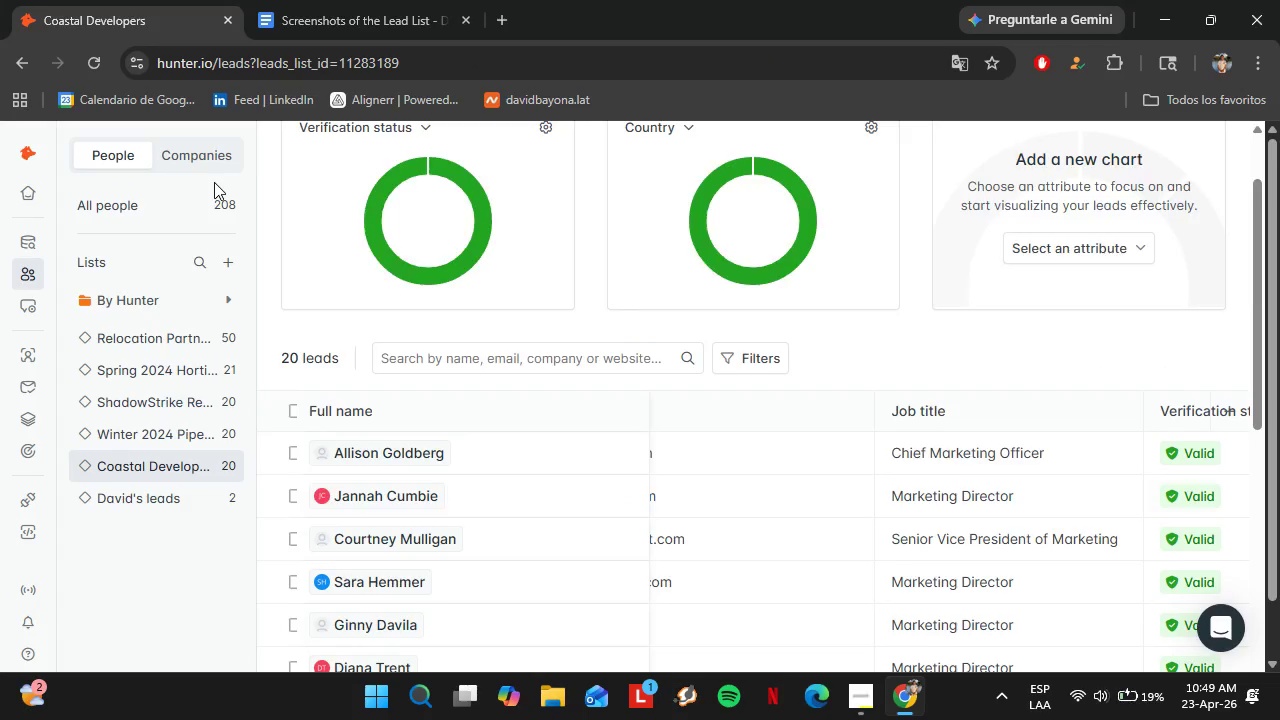 
scroll: coordinate [436, 390], scroll_direction: up, amount: 6.0
 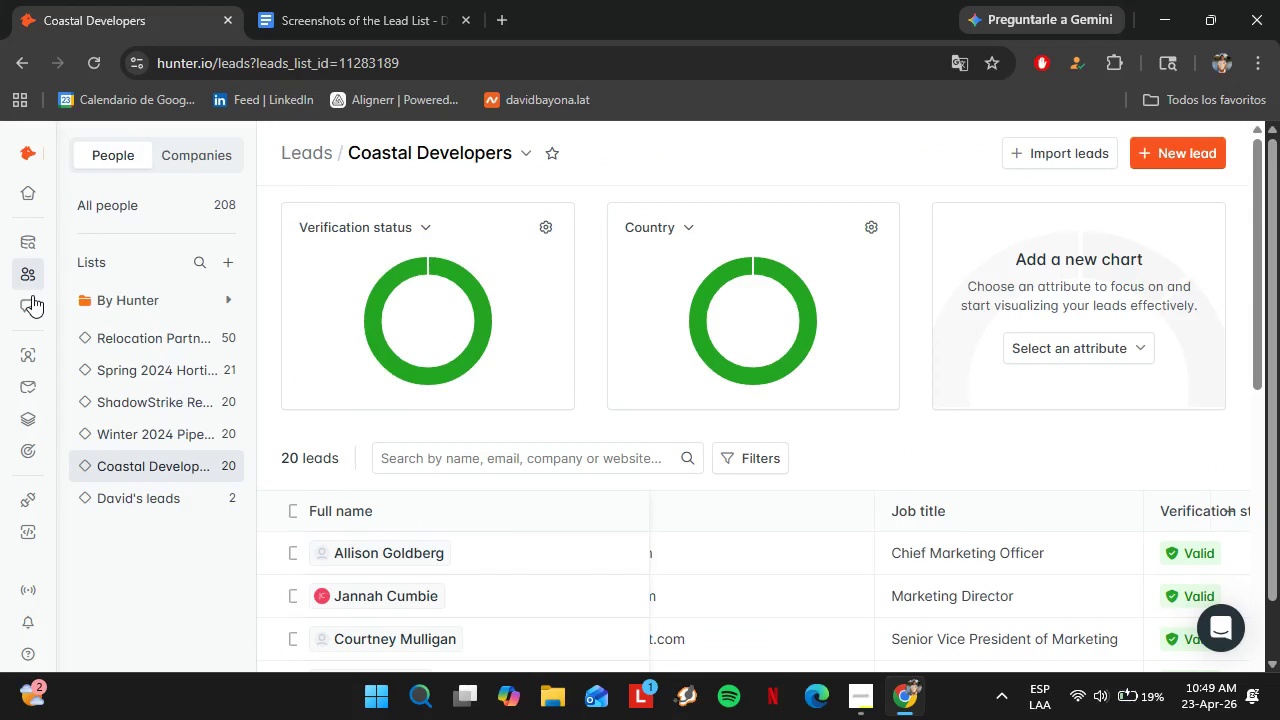 
left_click([43, 306])
 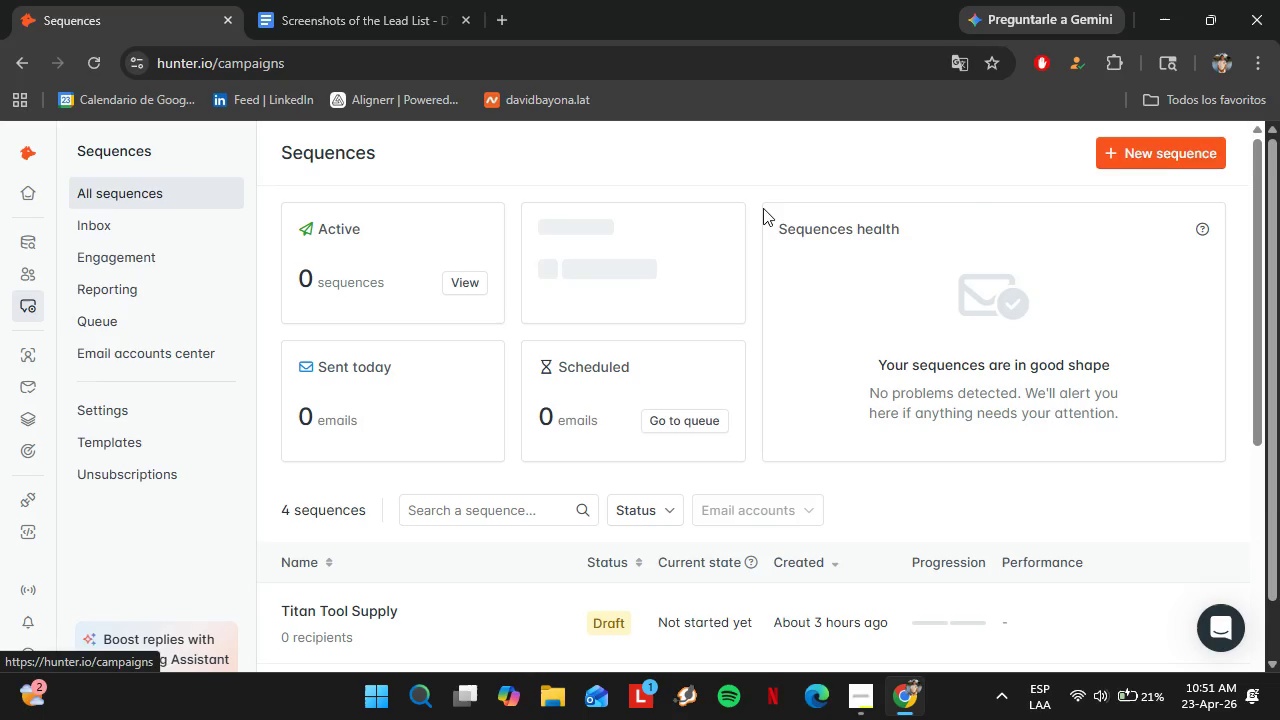 
wait(98.98)
 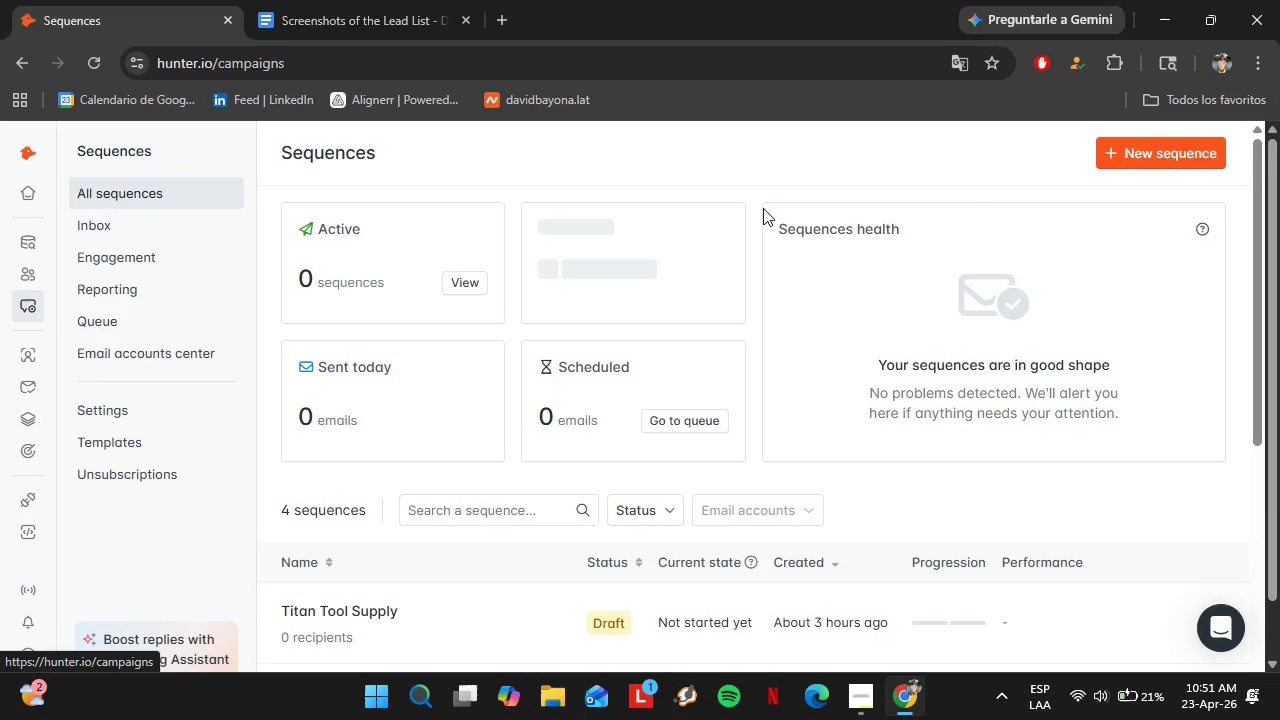 
left_click([863, 696])